 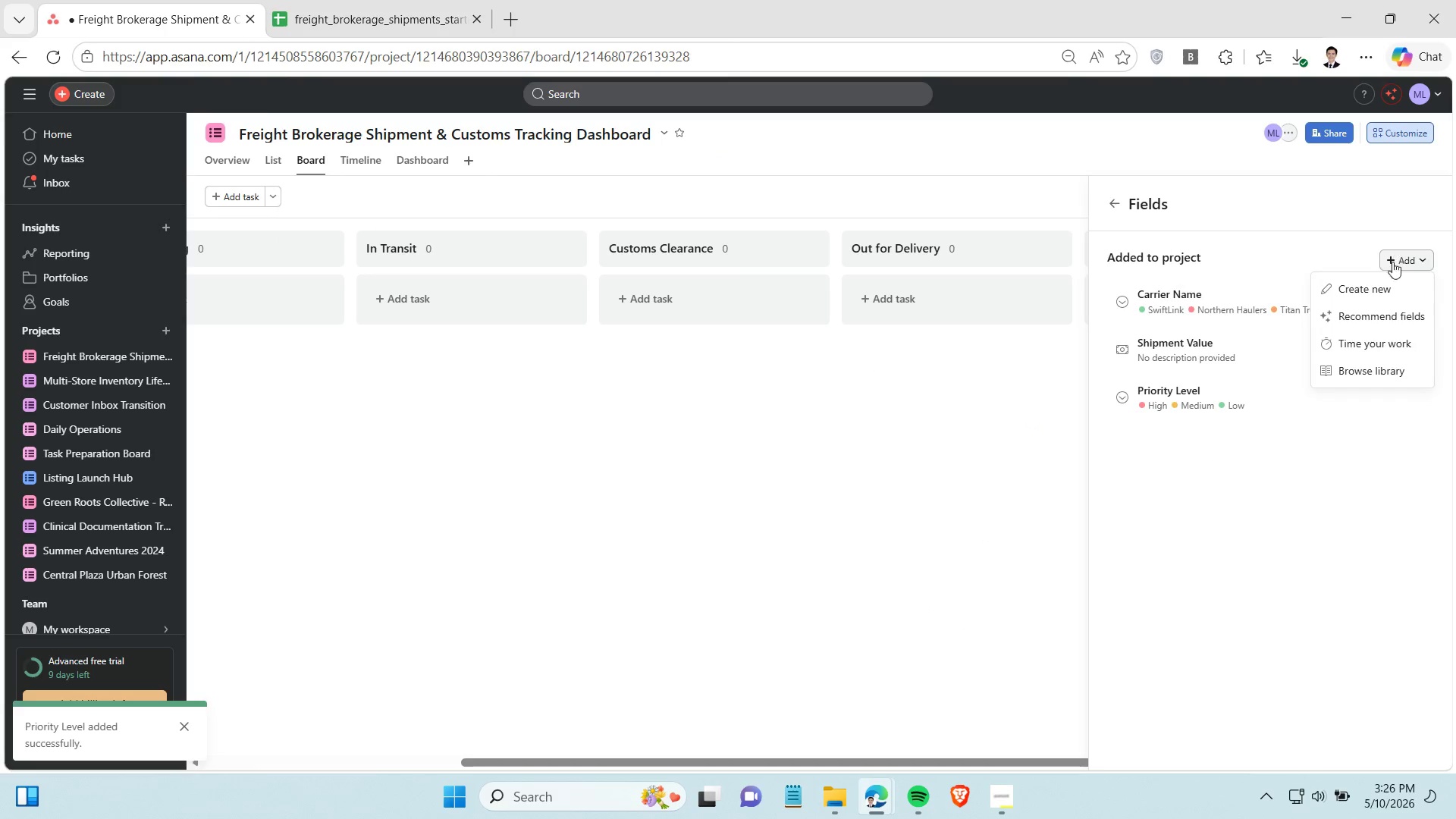 
left_click([1378, 291])
 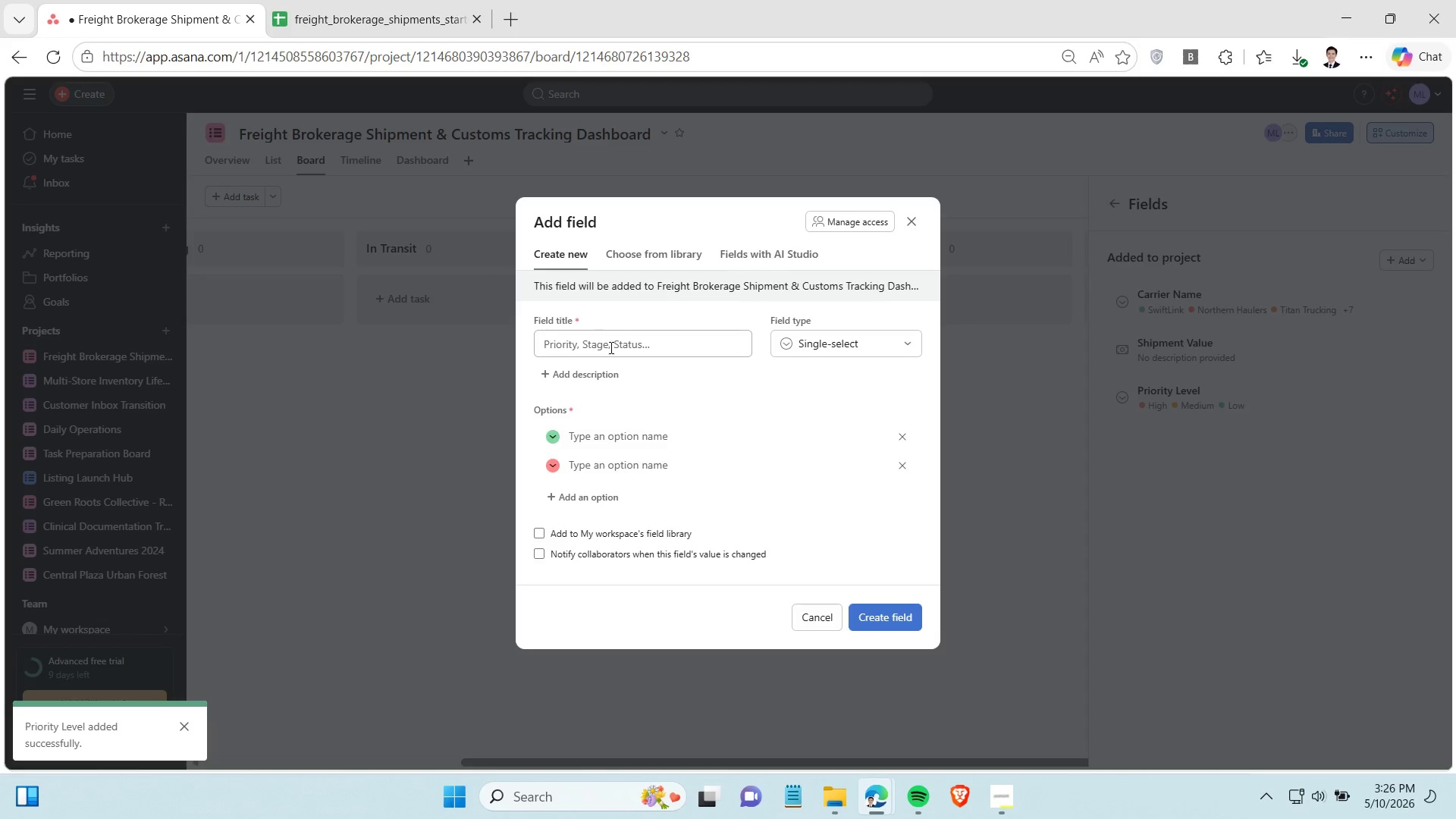 
left_click([592, 338])
 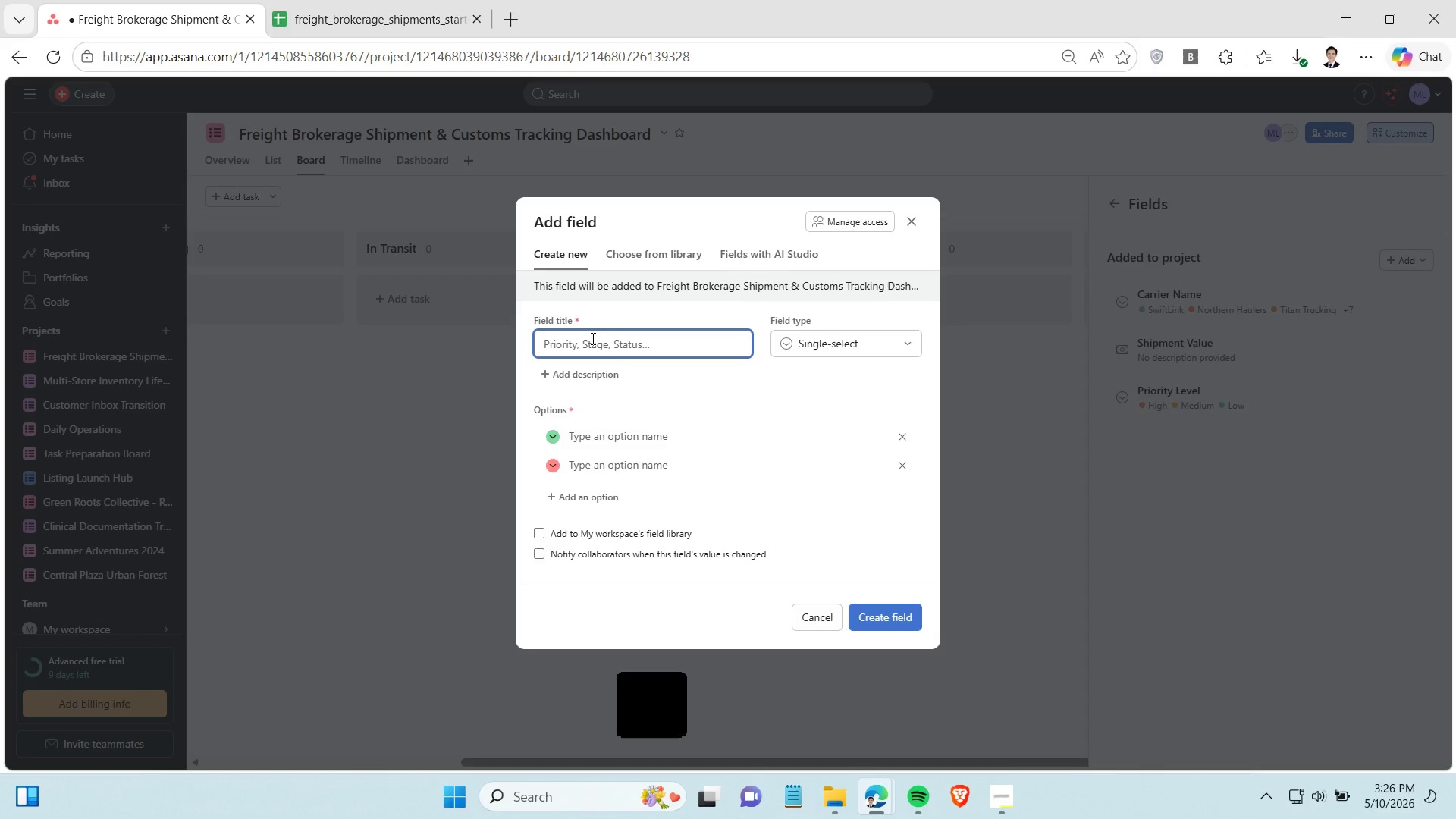 
type(DELSY)
key(Backspace)
key(Backspace)
key(Backspace)
key(Backspace)
type(elay Reasons)
 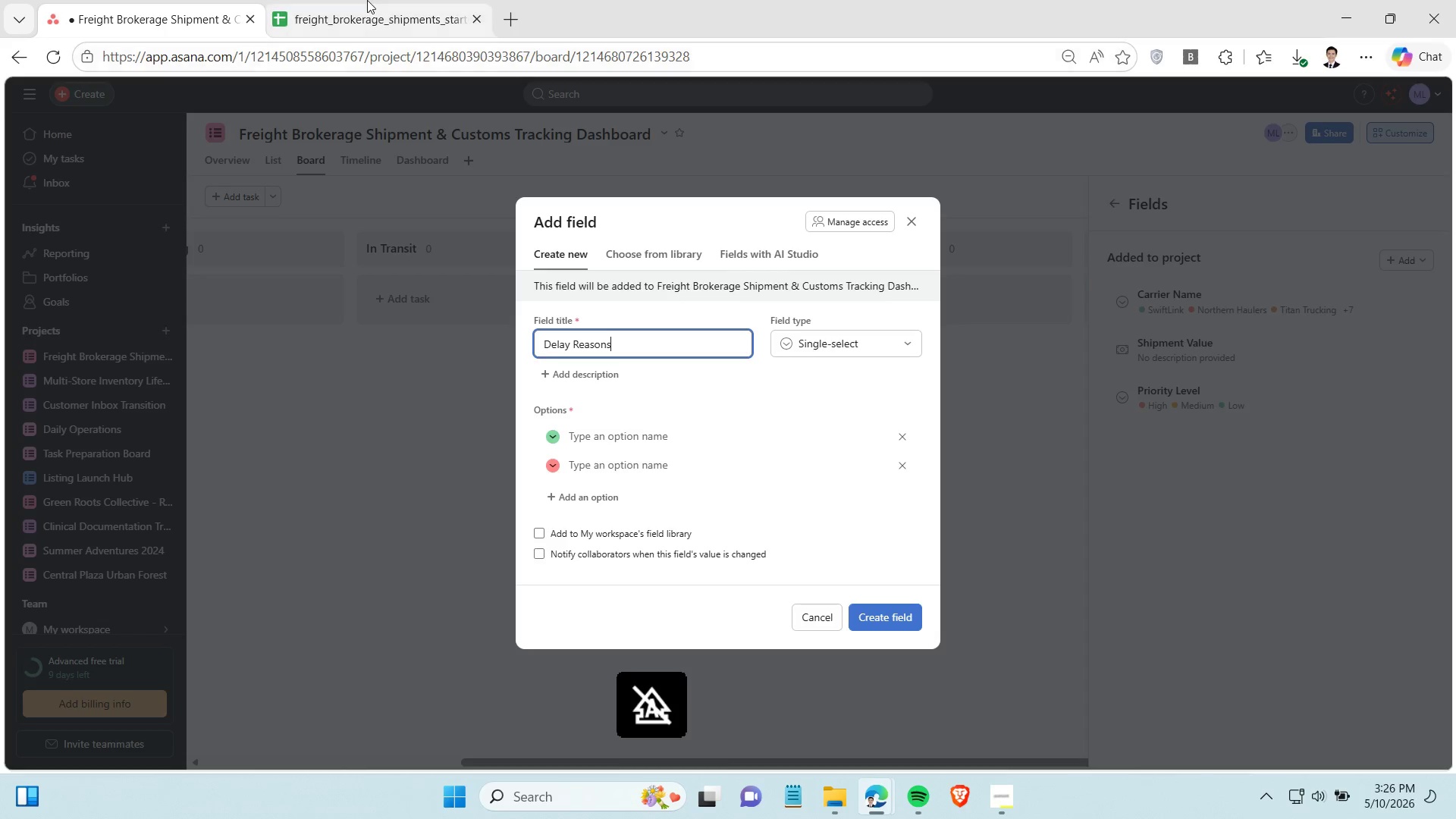 
left_click([367, 0])
 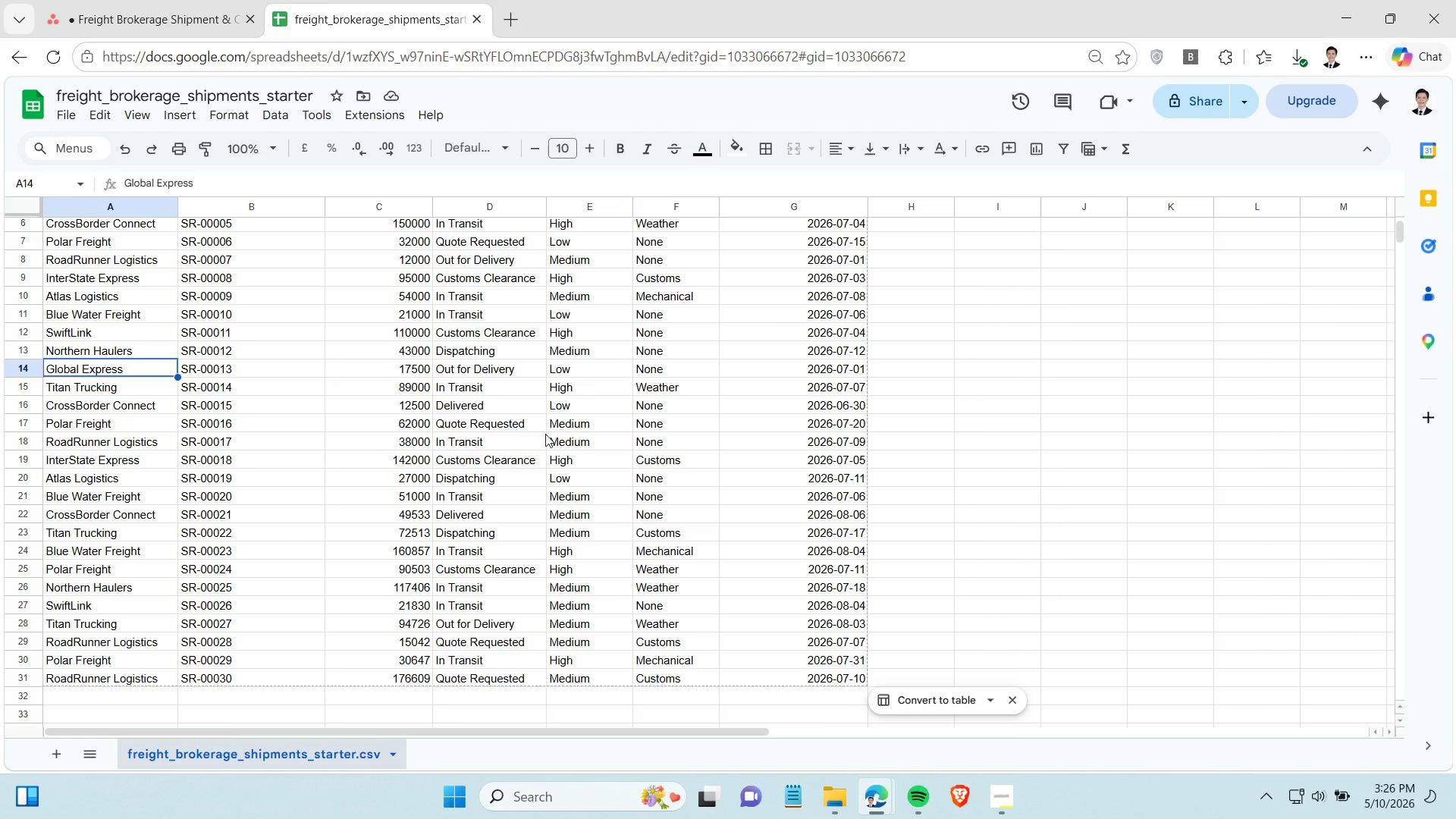 
scroll: coordinate [541, 361], scroll_direction: up, amount: 8.0
 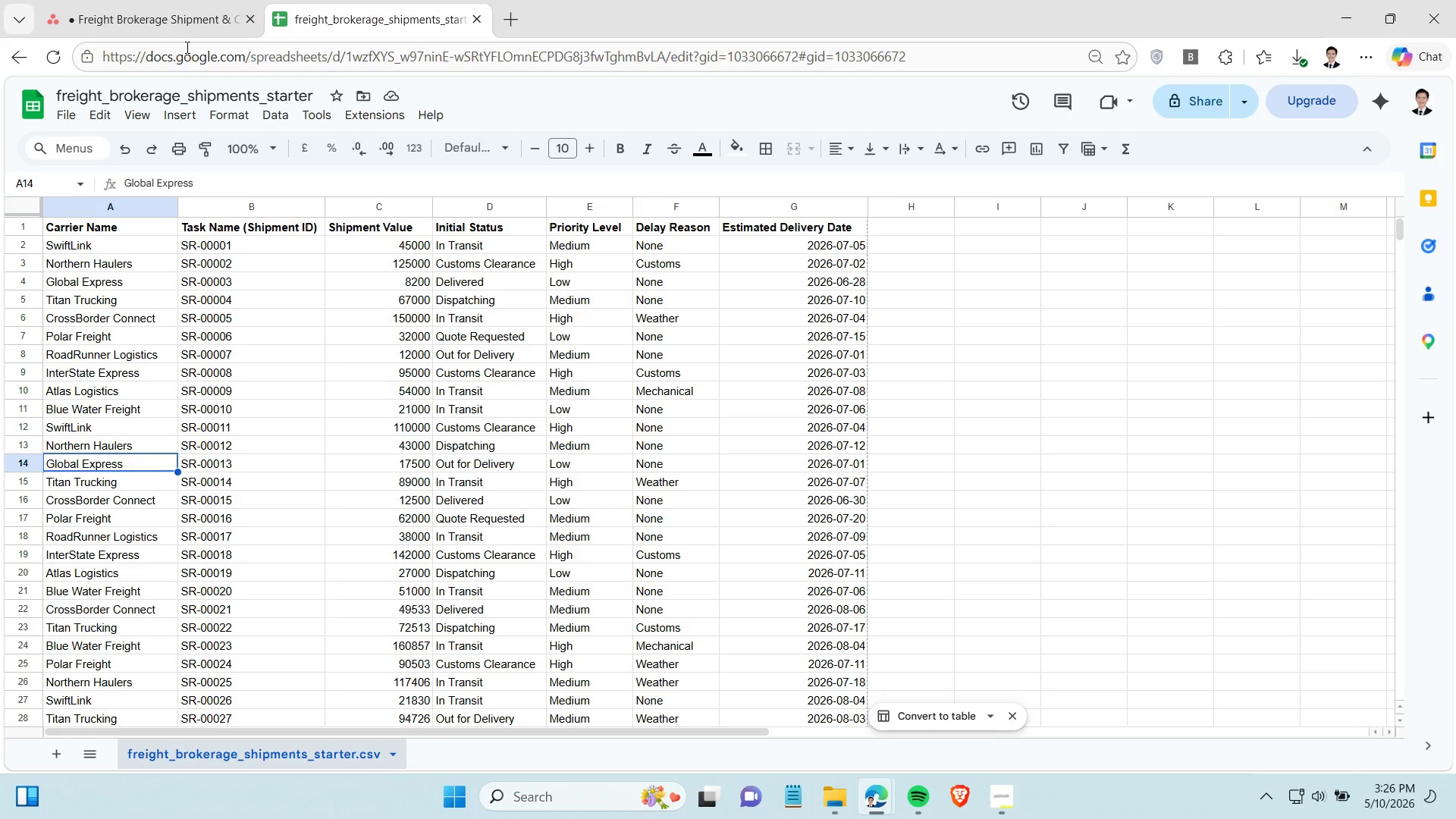 
left_click([157, 5])
 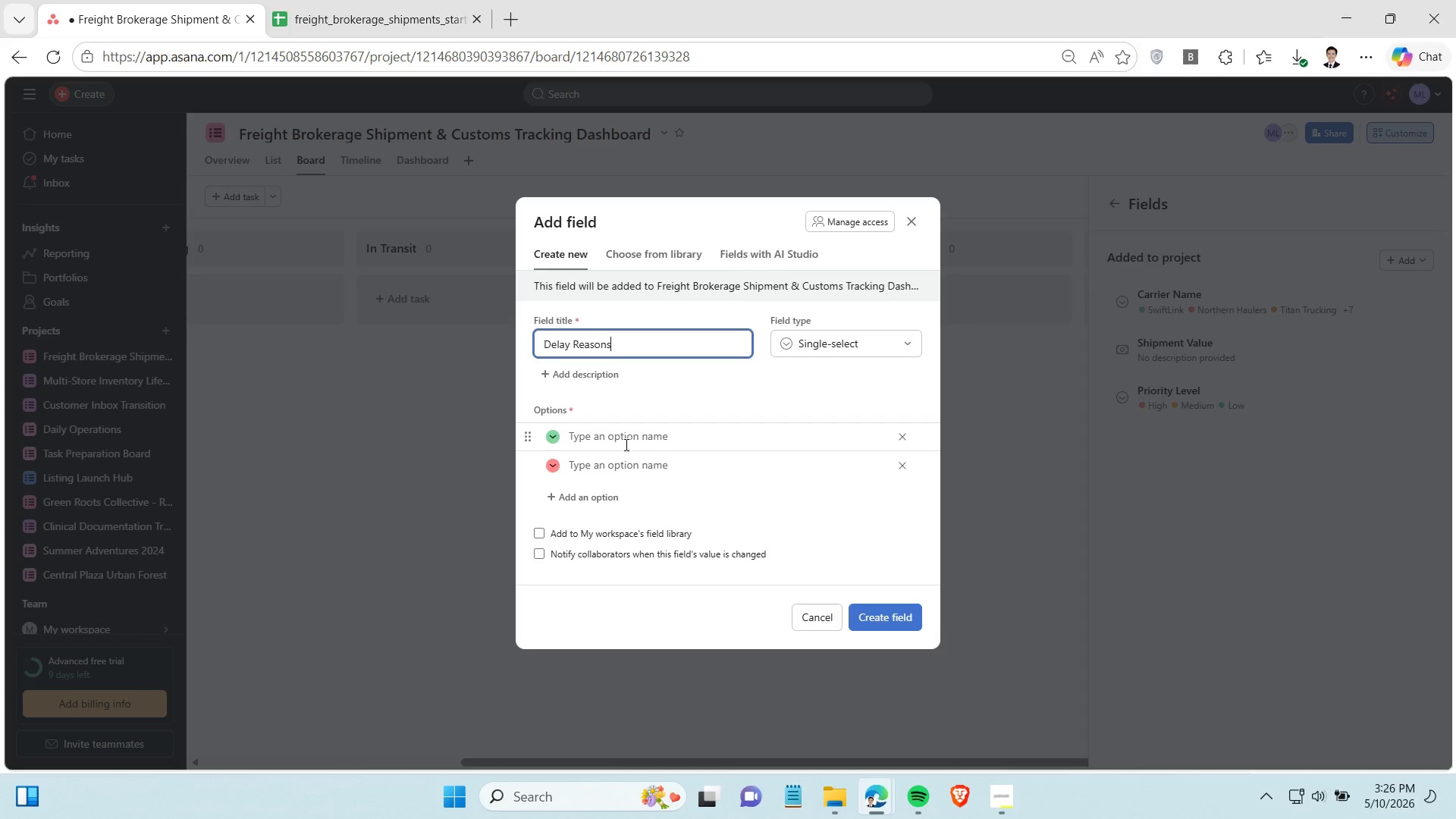 
left_click([625, 444])
 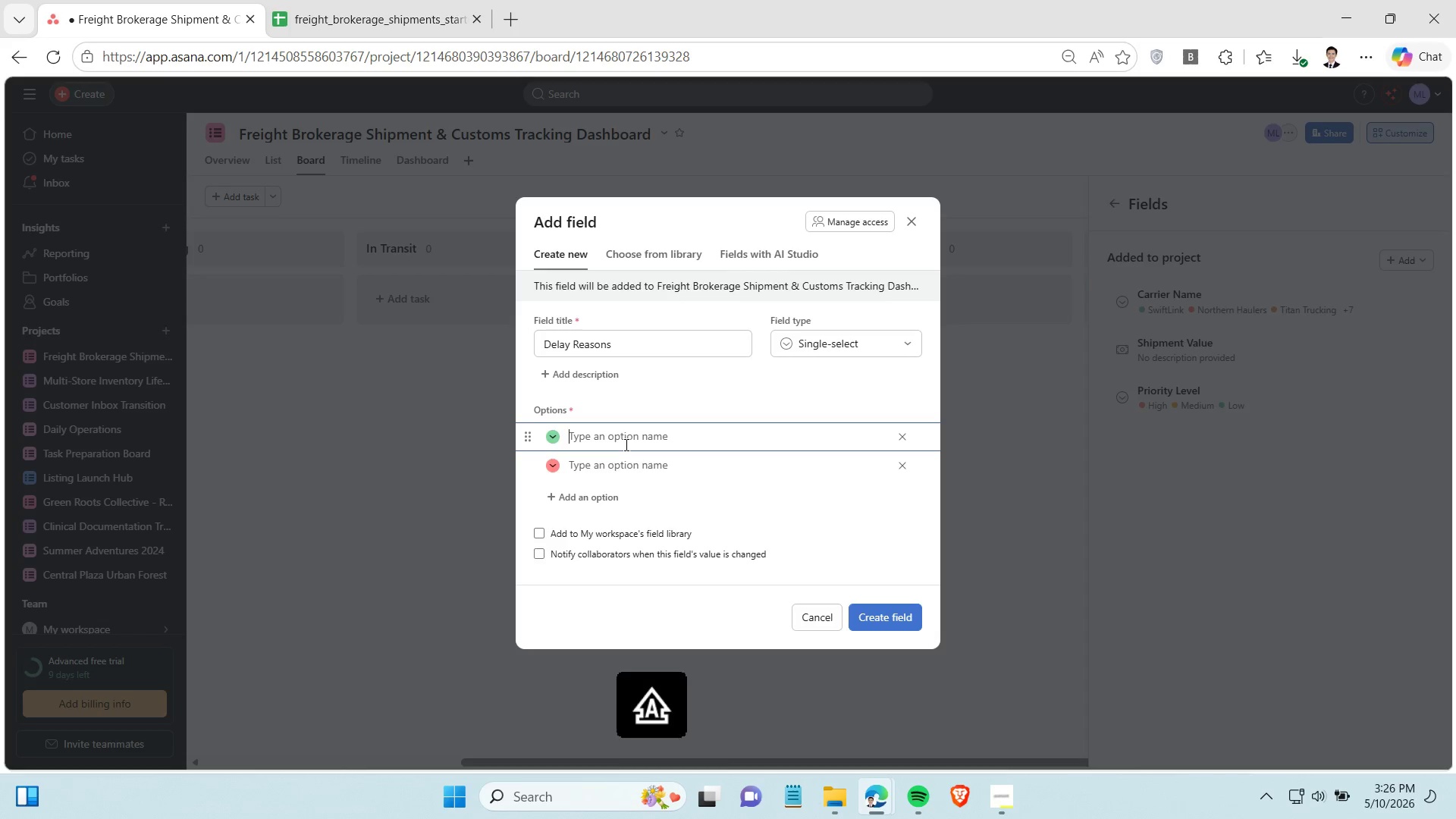 
type(None)
 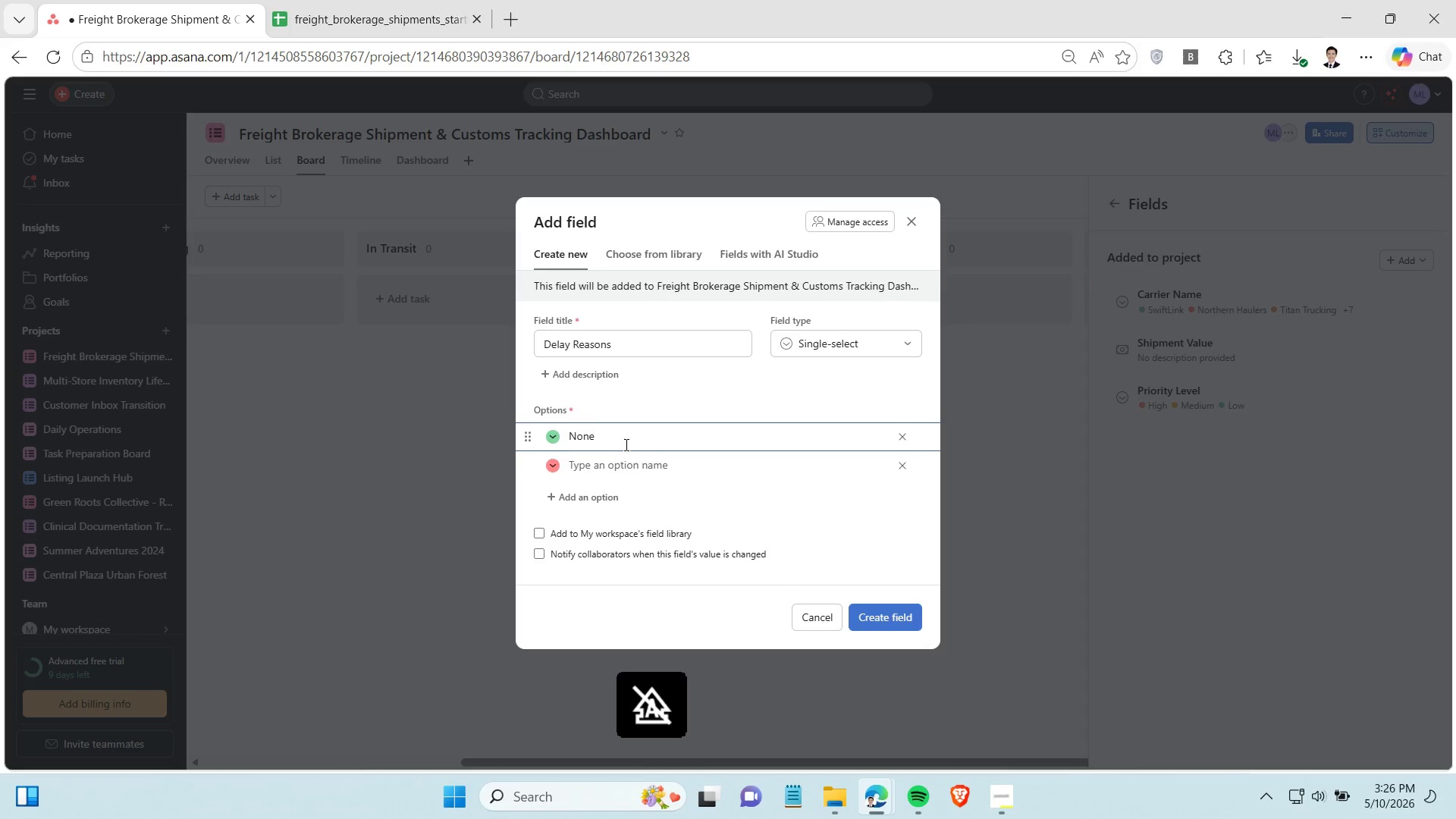 
key(Enter)
 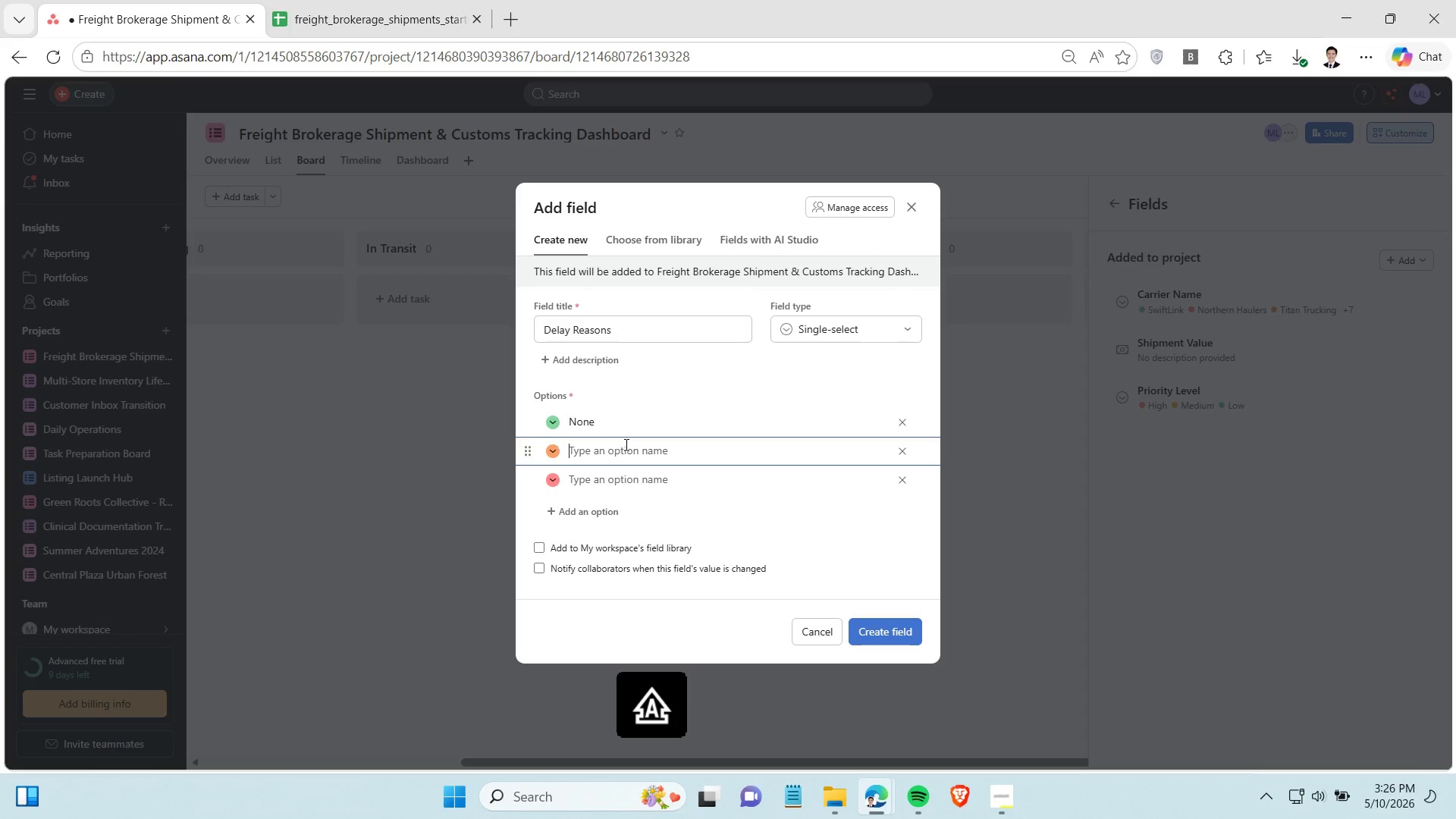 
type(Custome)
key(Backspace)
type(s)
 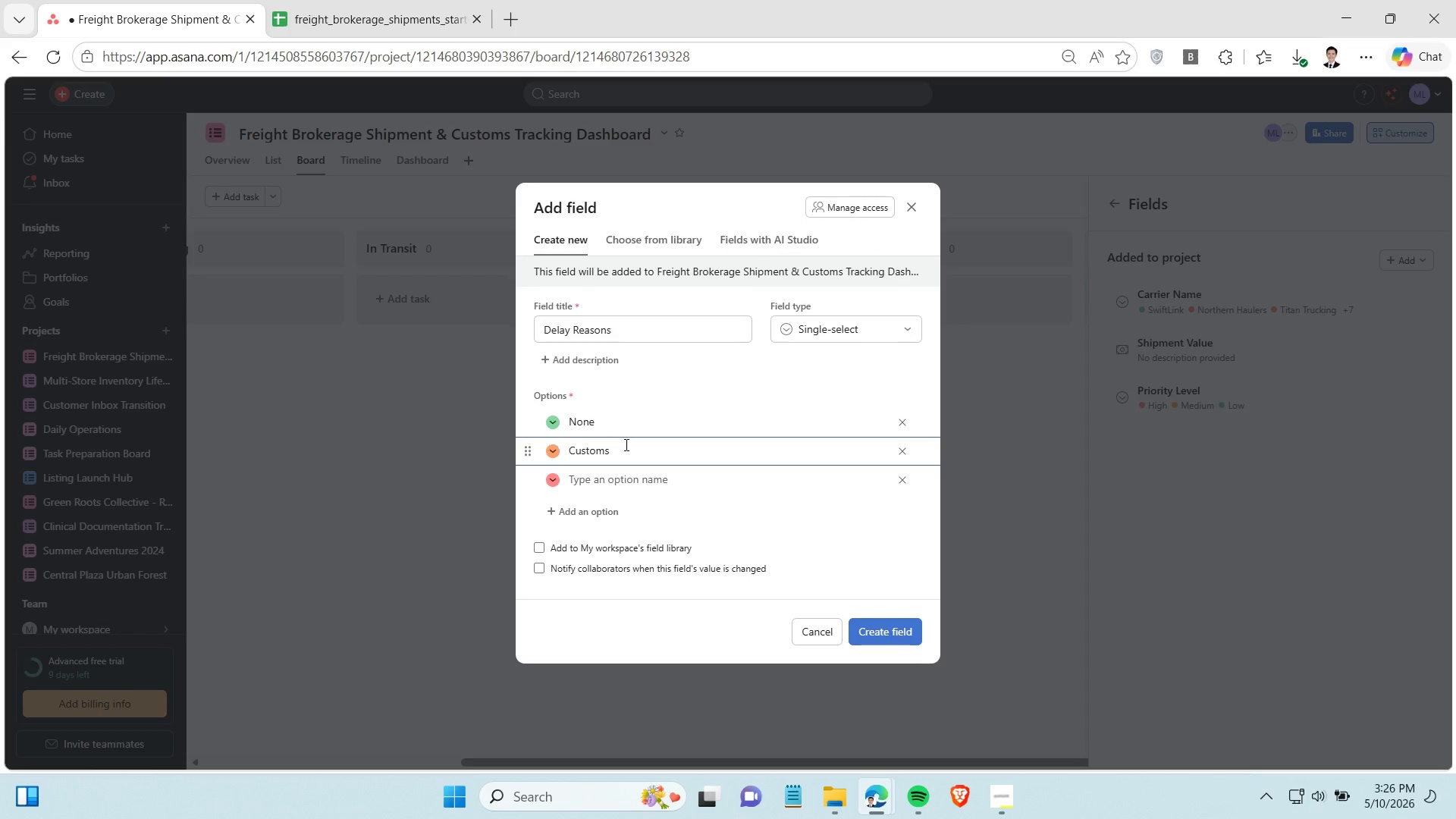 
left_click([630, 489])
 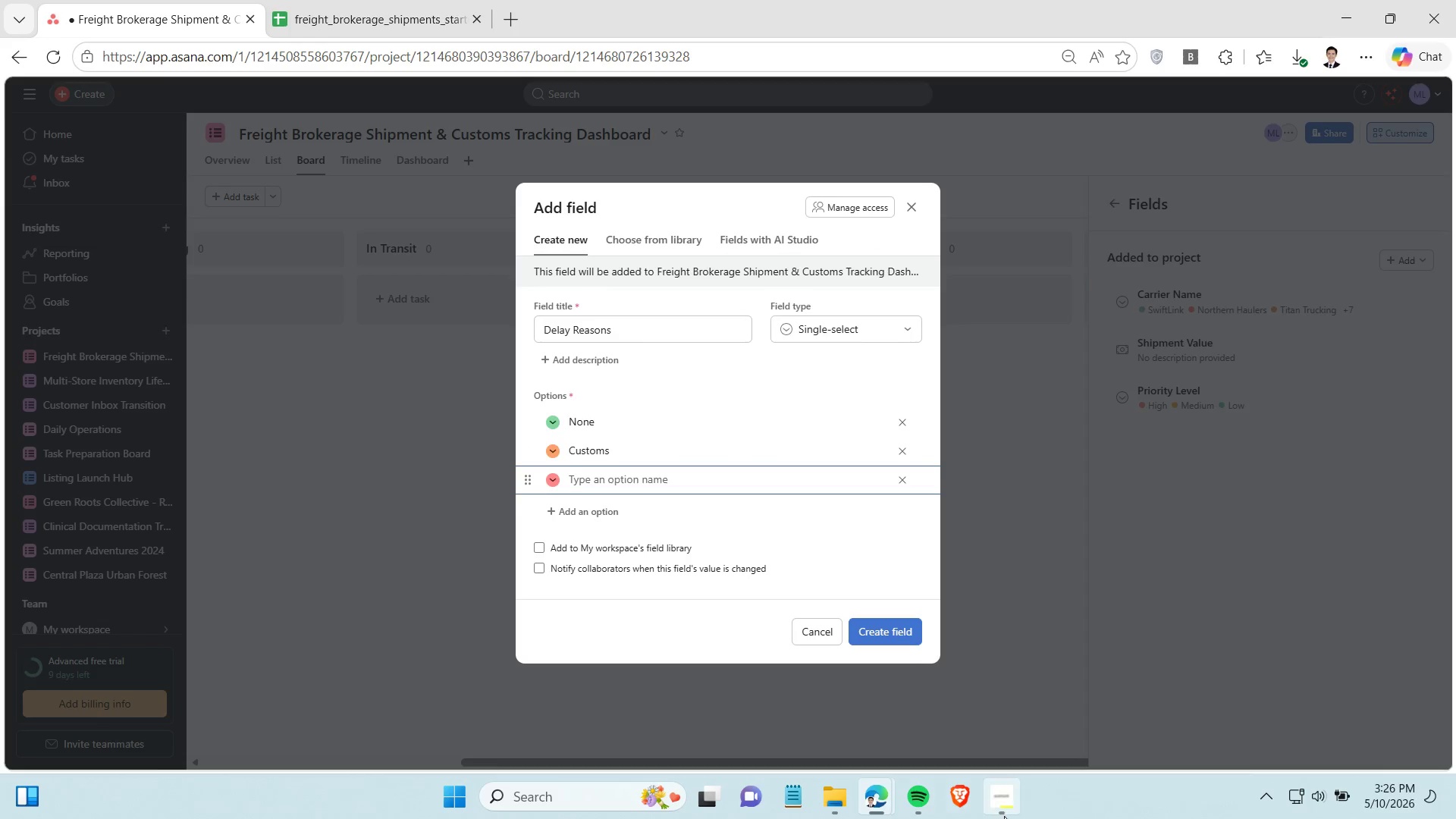 
left_click([1004, 816])